 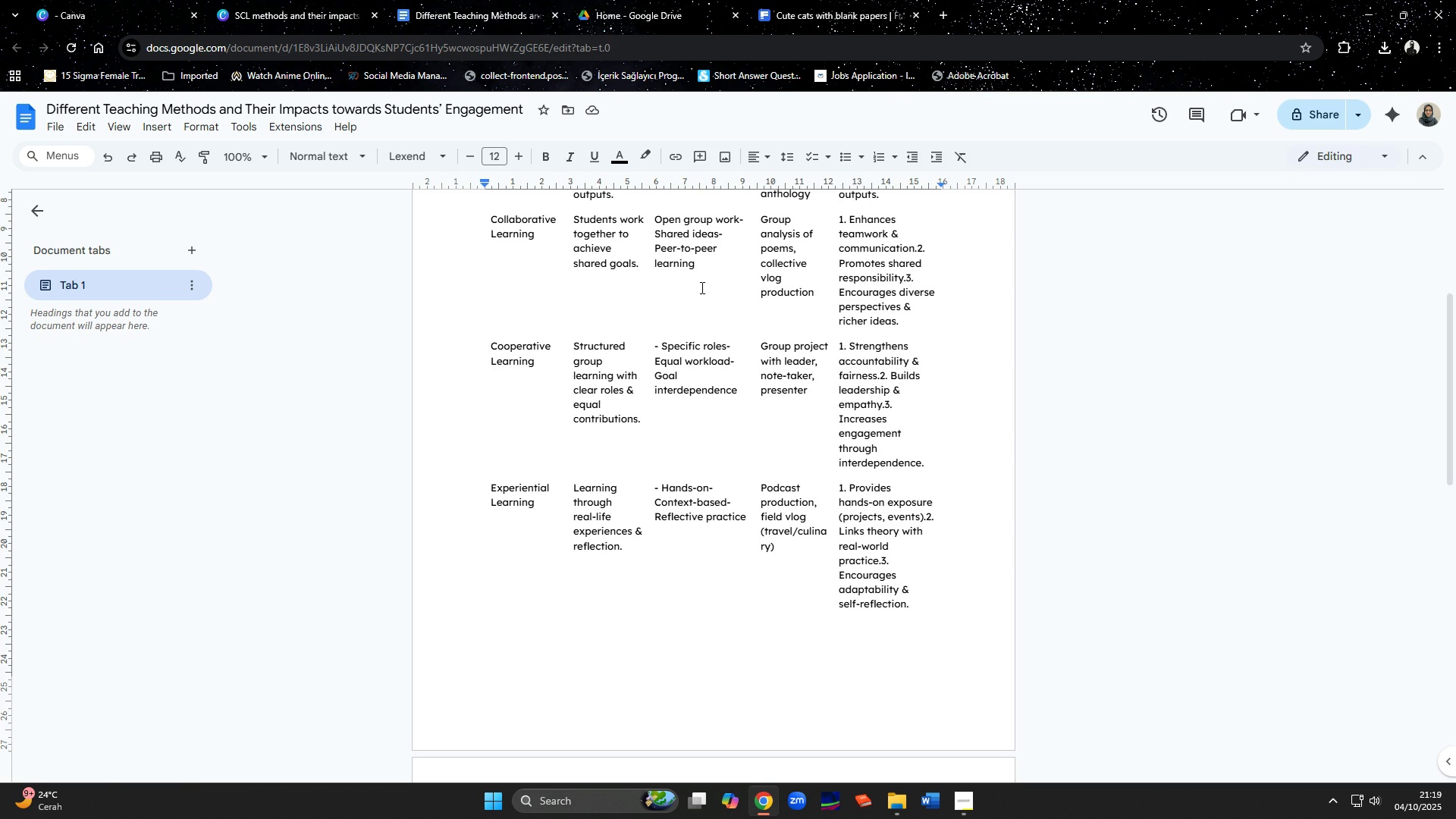 
left_click([309, 23])
 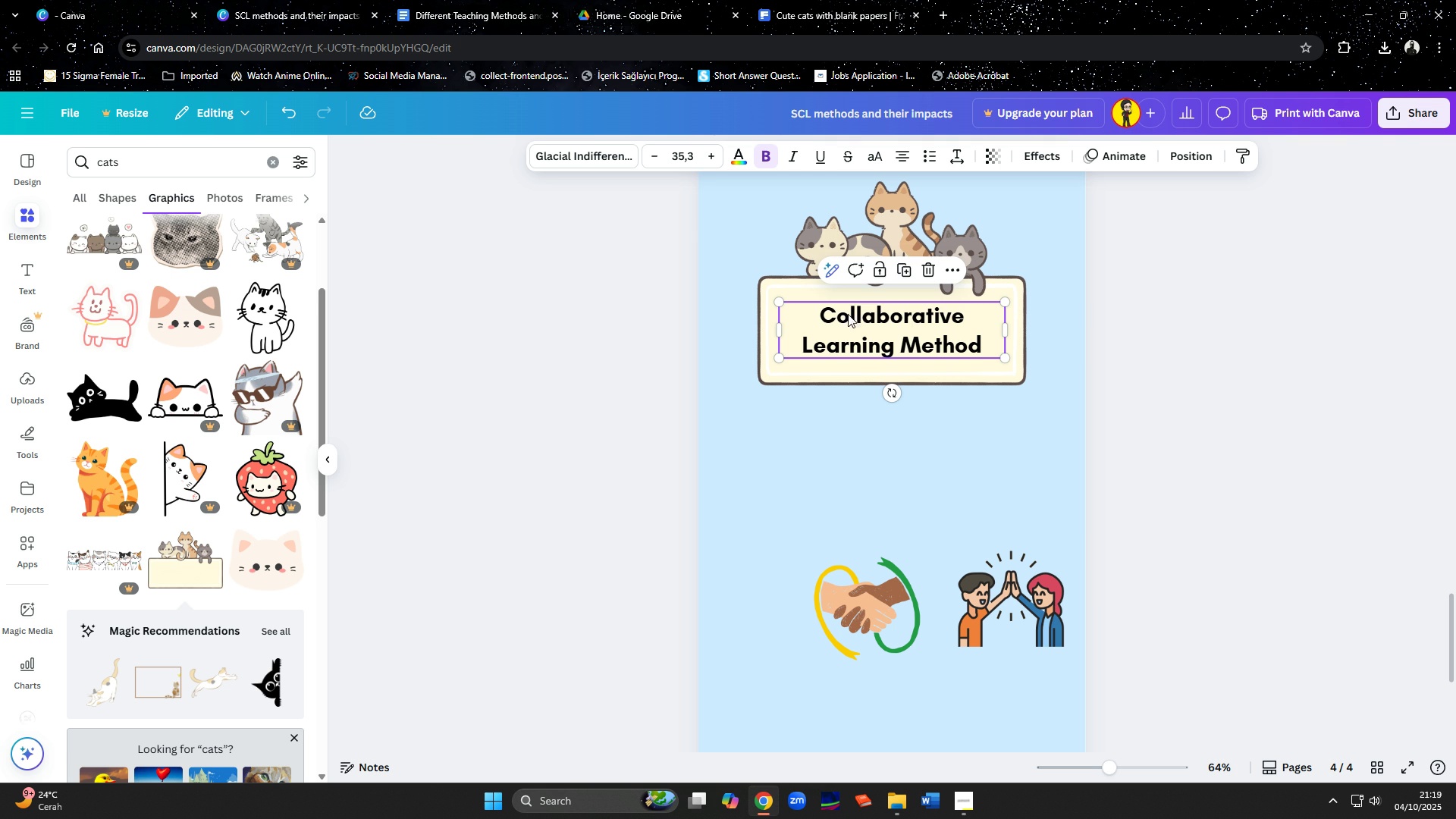 
left_click([848, 314])
 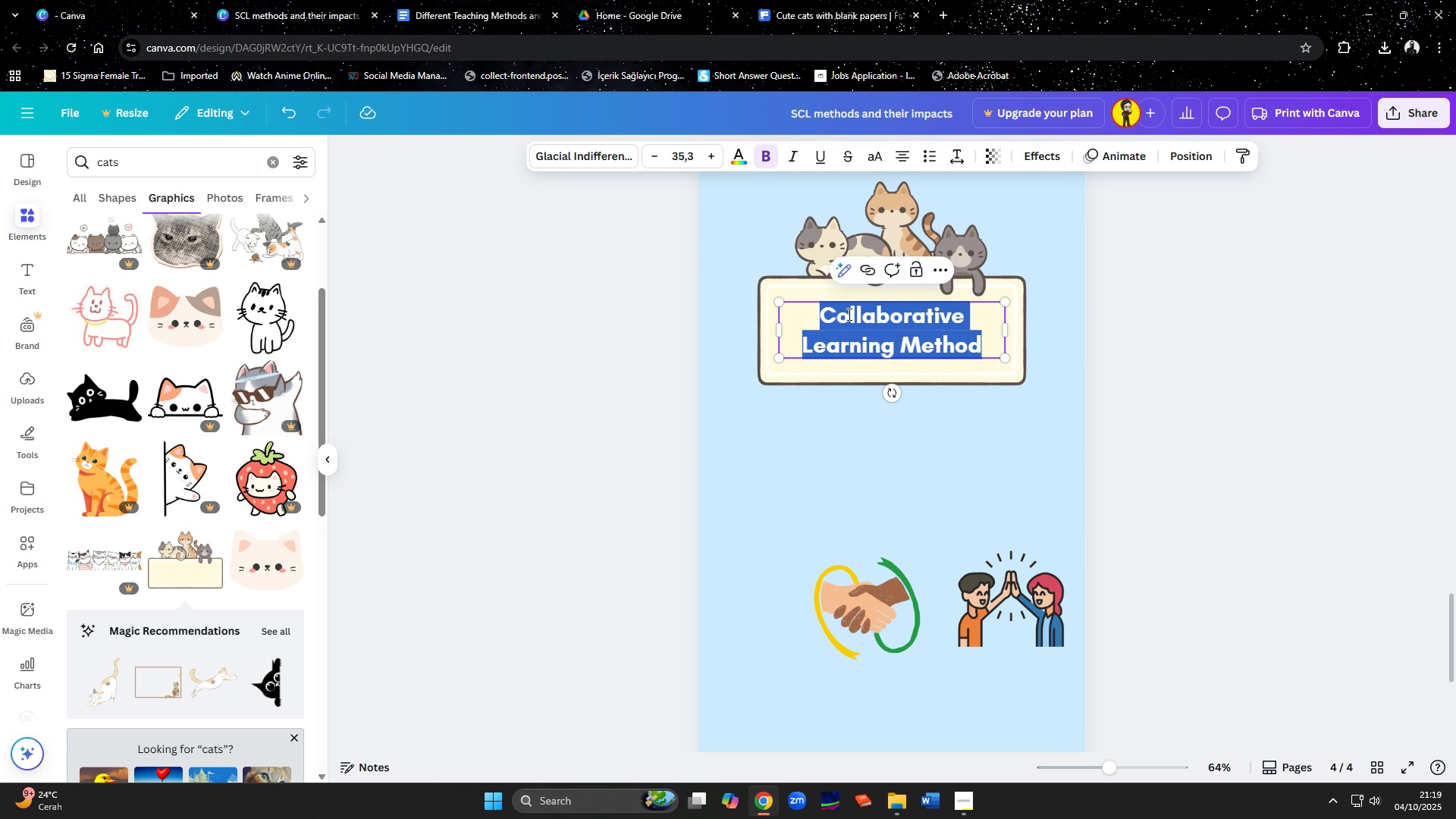 
key(ArrowUp)
 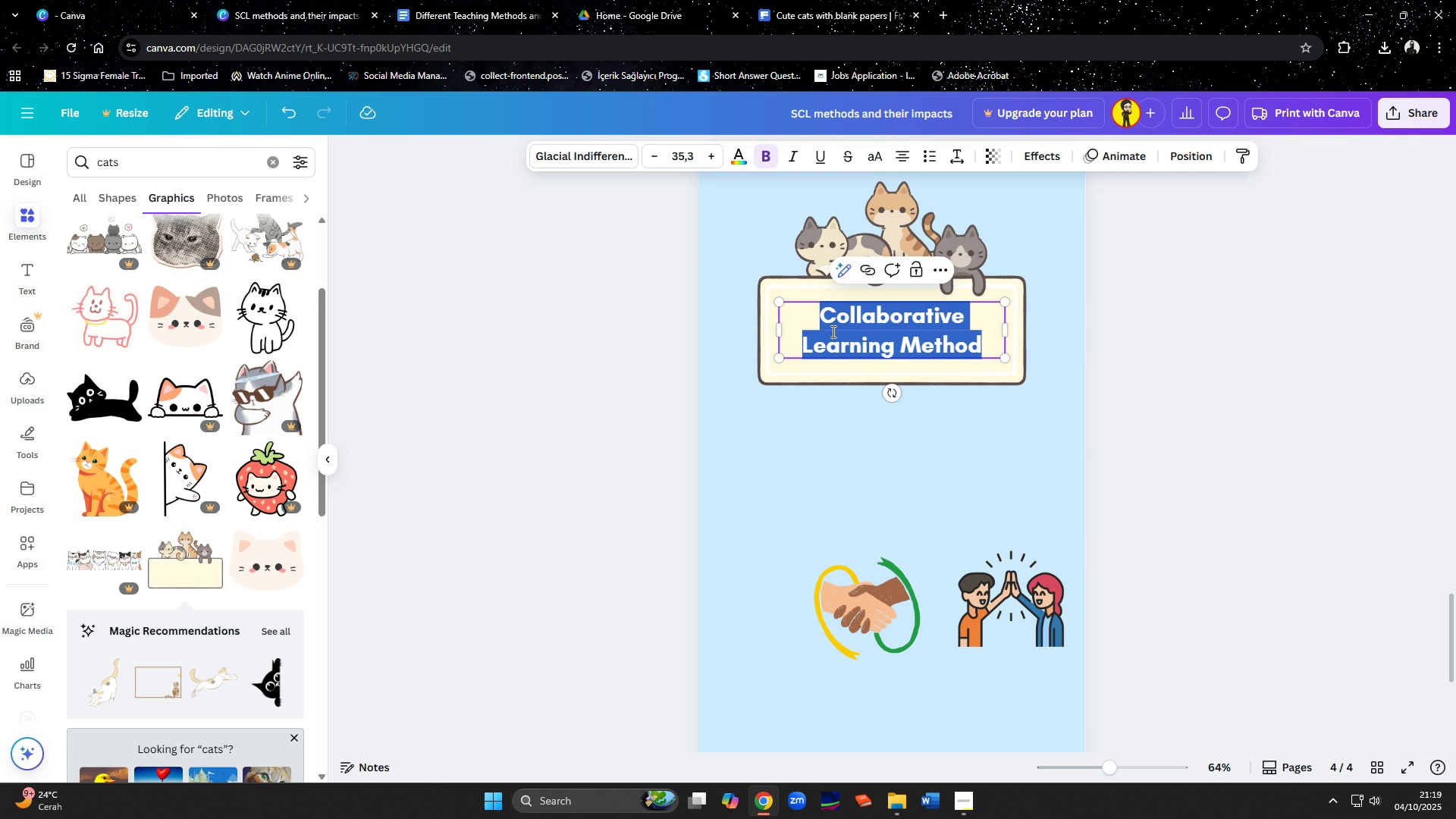 
left_click([830, 325])